 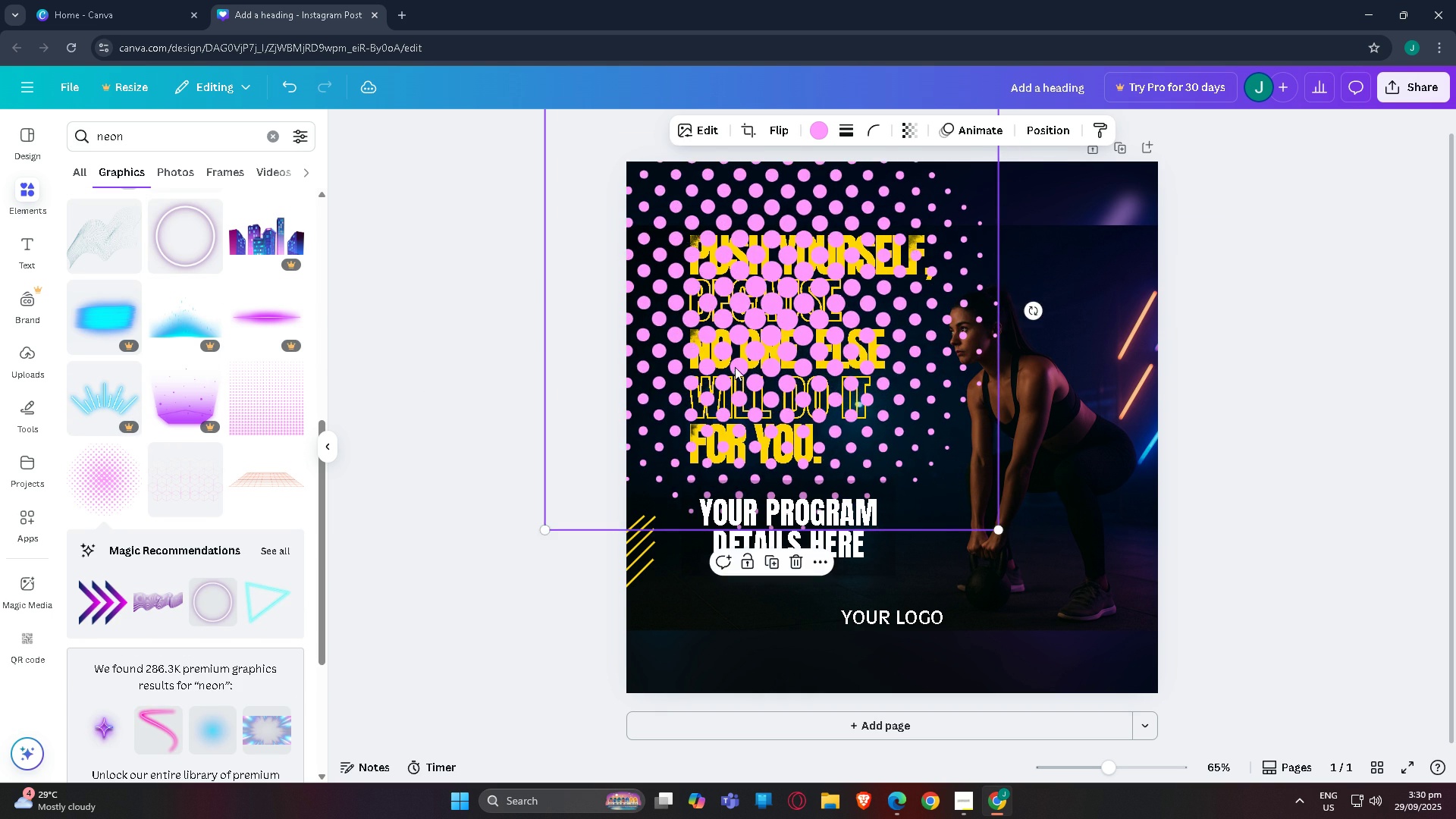 
left_click_drag(start_coordinate=[735, 367], to_coordinate=[1059, 58])
 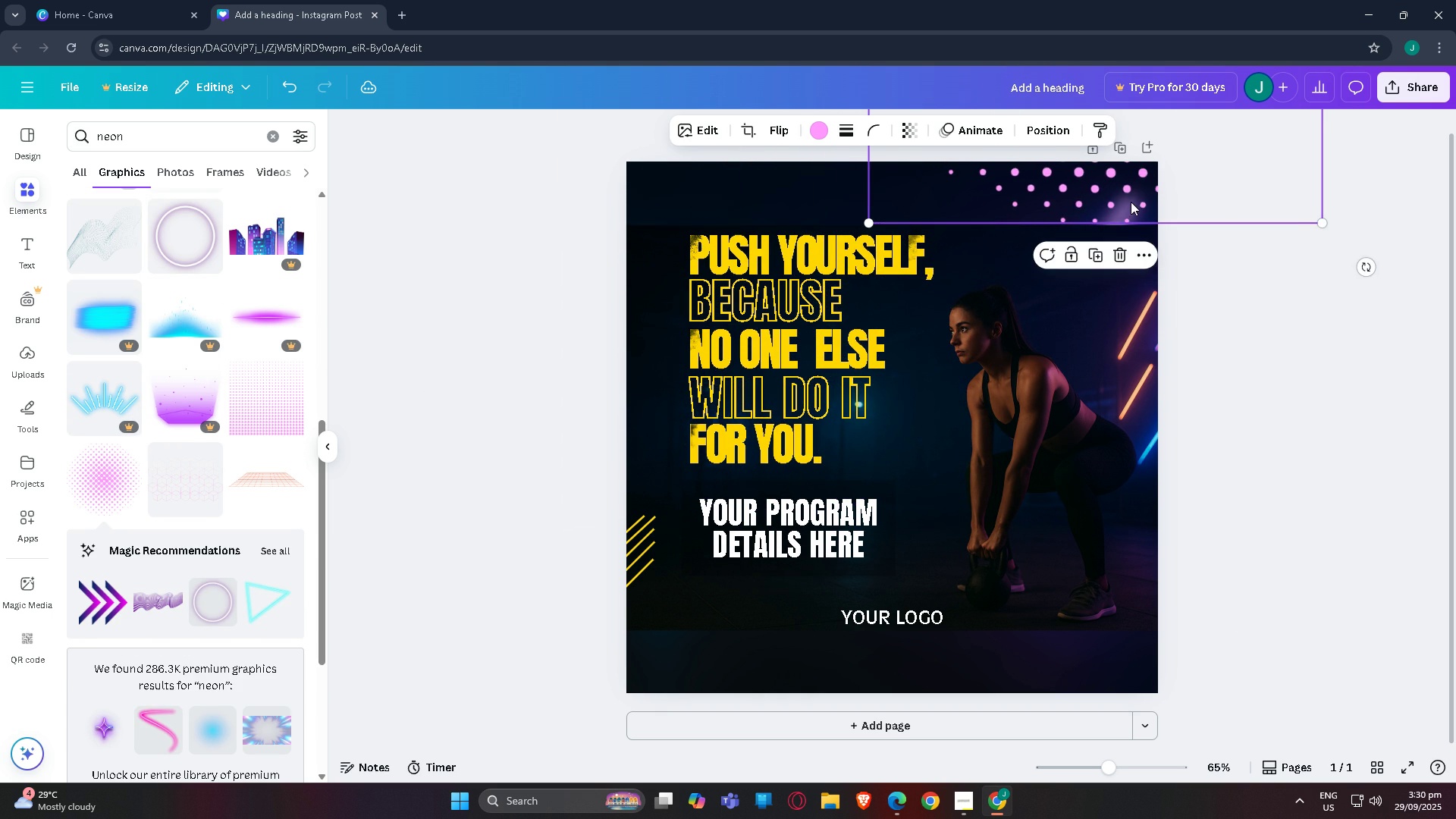 
left_click_drag(start_coordinate=[1131, 202], to_coordinate=[1138, 182])
 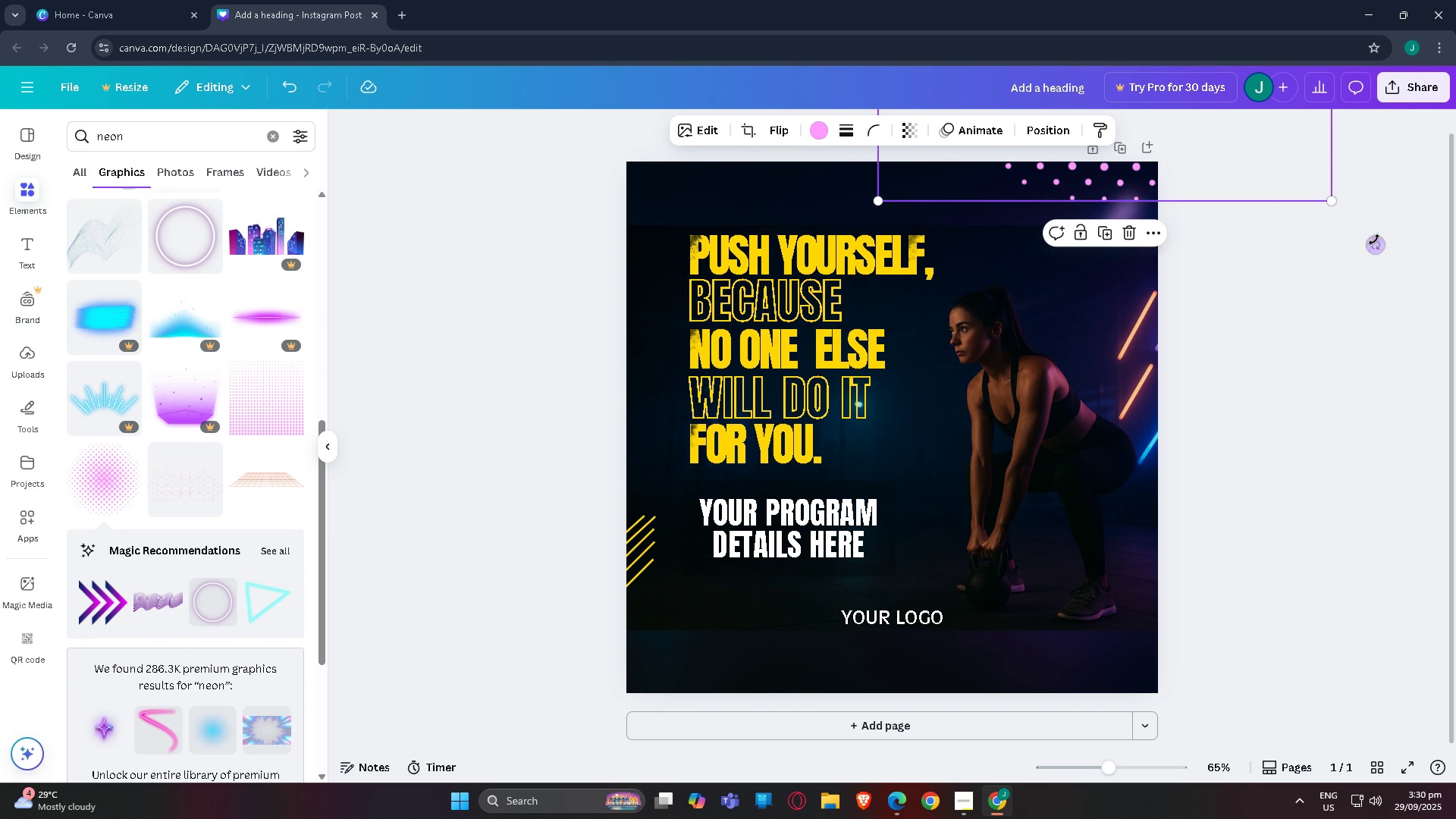 
left_click_drag(start_coordinate=[1376, 242], to_coordinate=[1282, 278])
 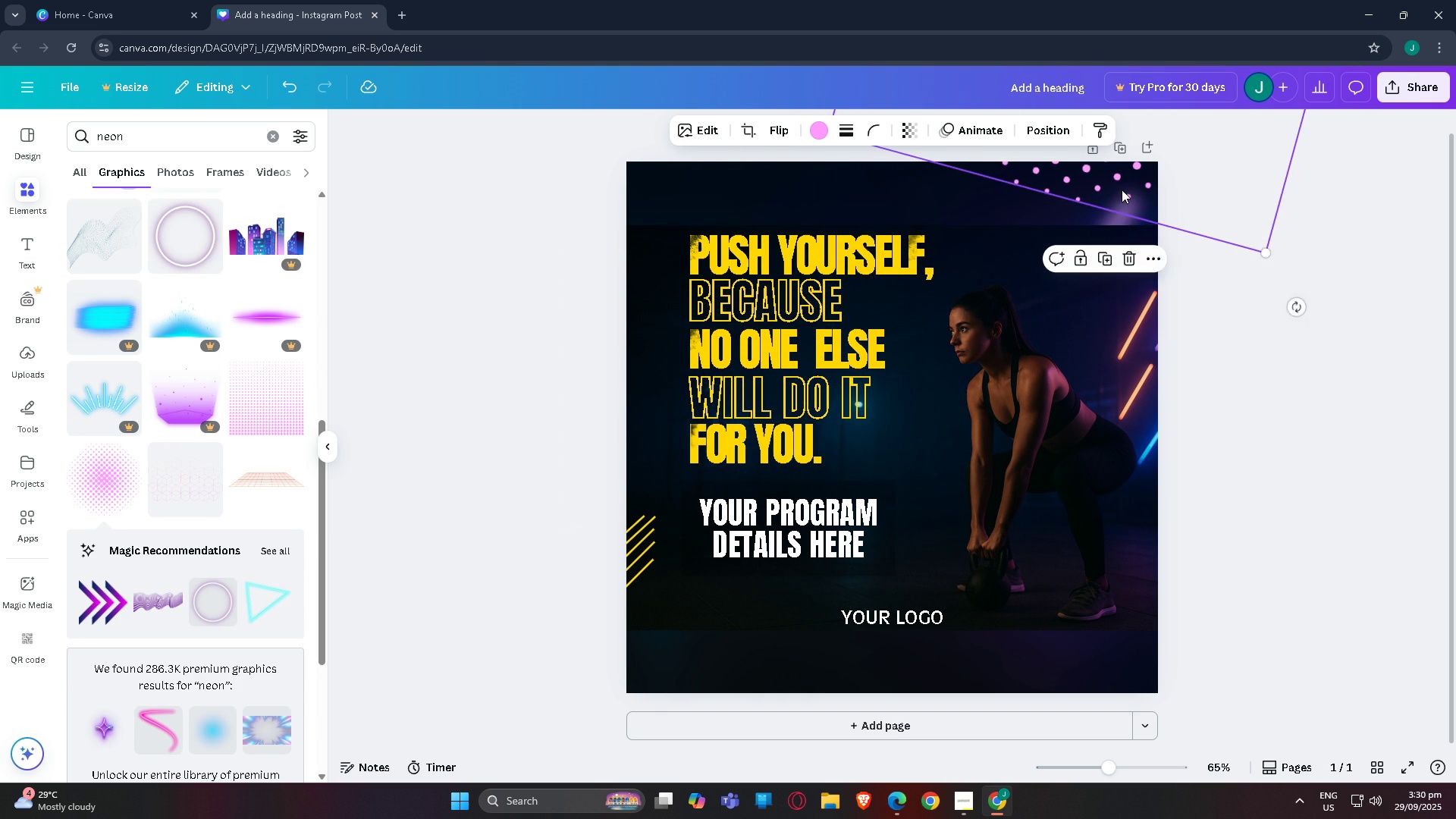 
left_click_drag(start_coordinate=[1120, 190], to_coordinate=[656, 483])
 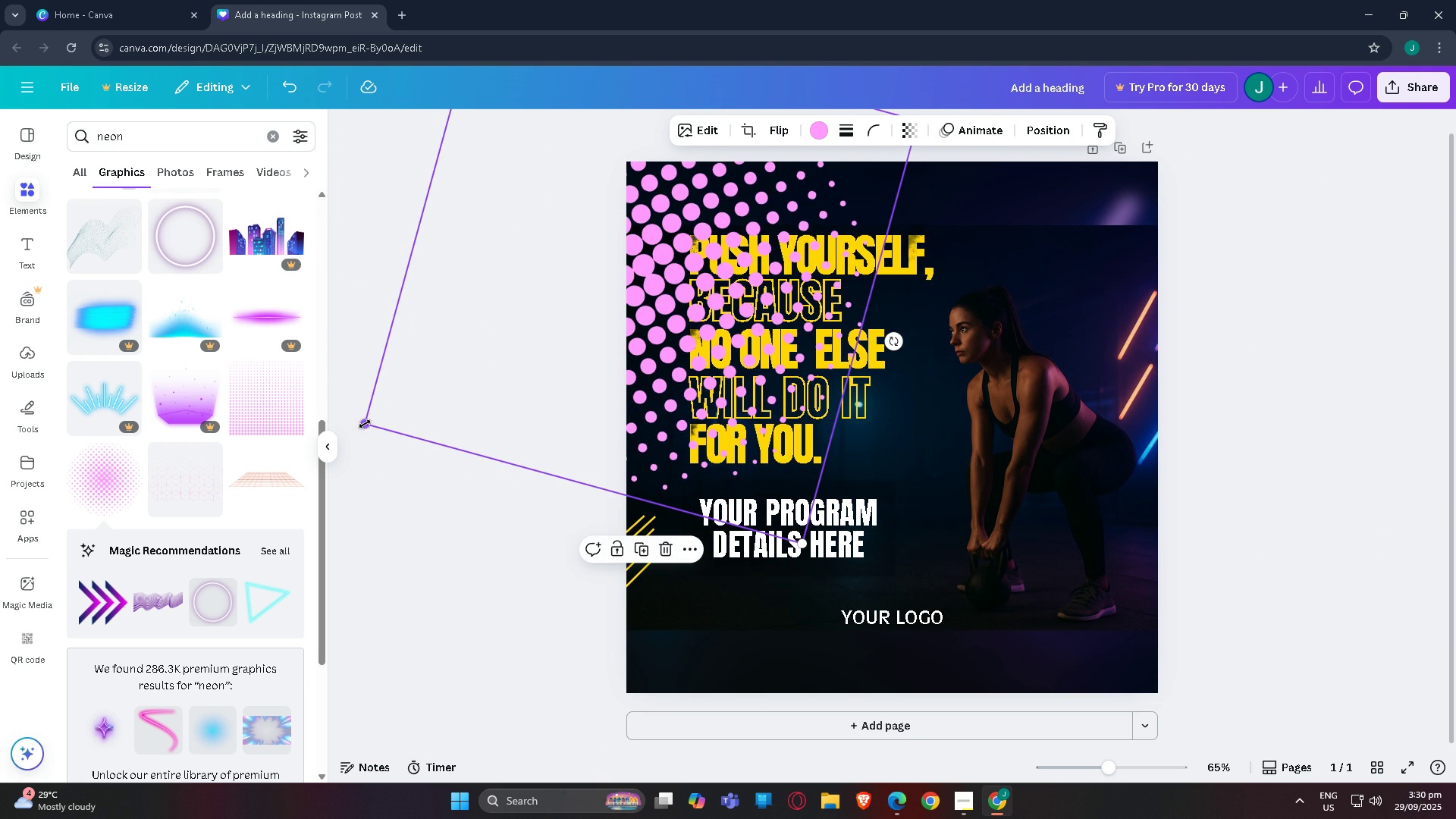 
left_click_drag(start_coordinate=[365, 424], to_coordinate=[623, 374])
 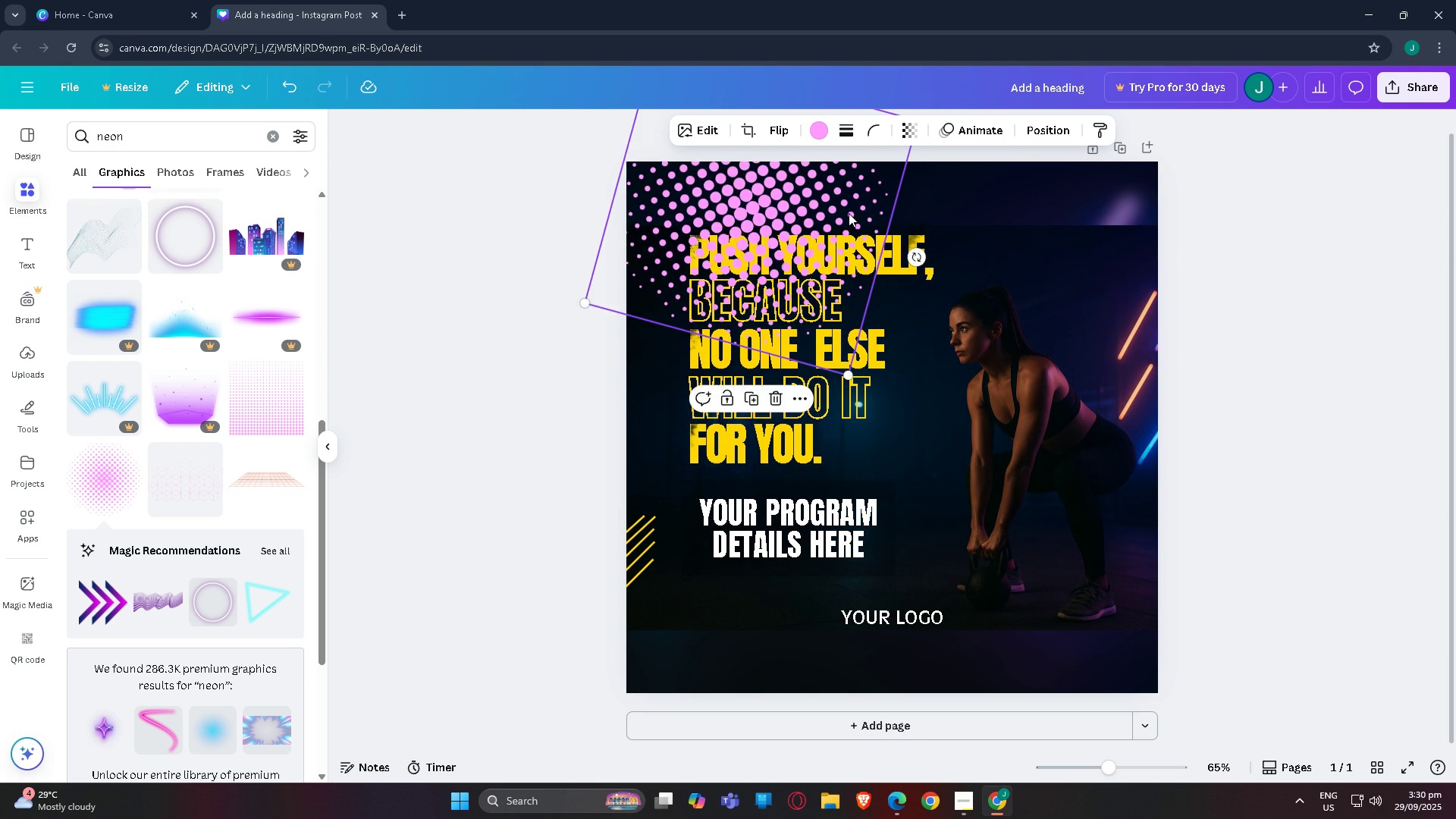 
left_click_drag(start_coordinate=[849, 212], to_coordinate=[894, 353])